 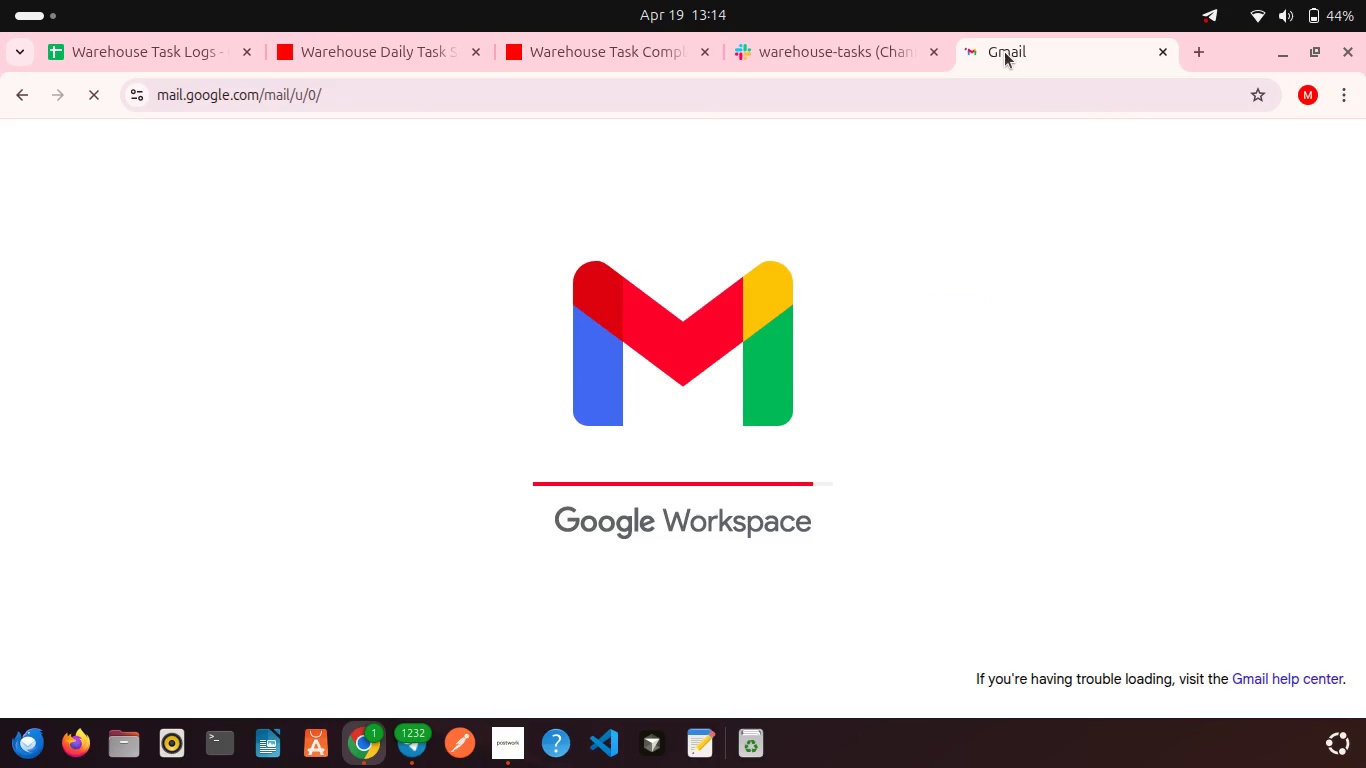 
left_click([818, 62])
 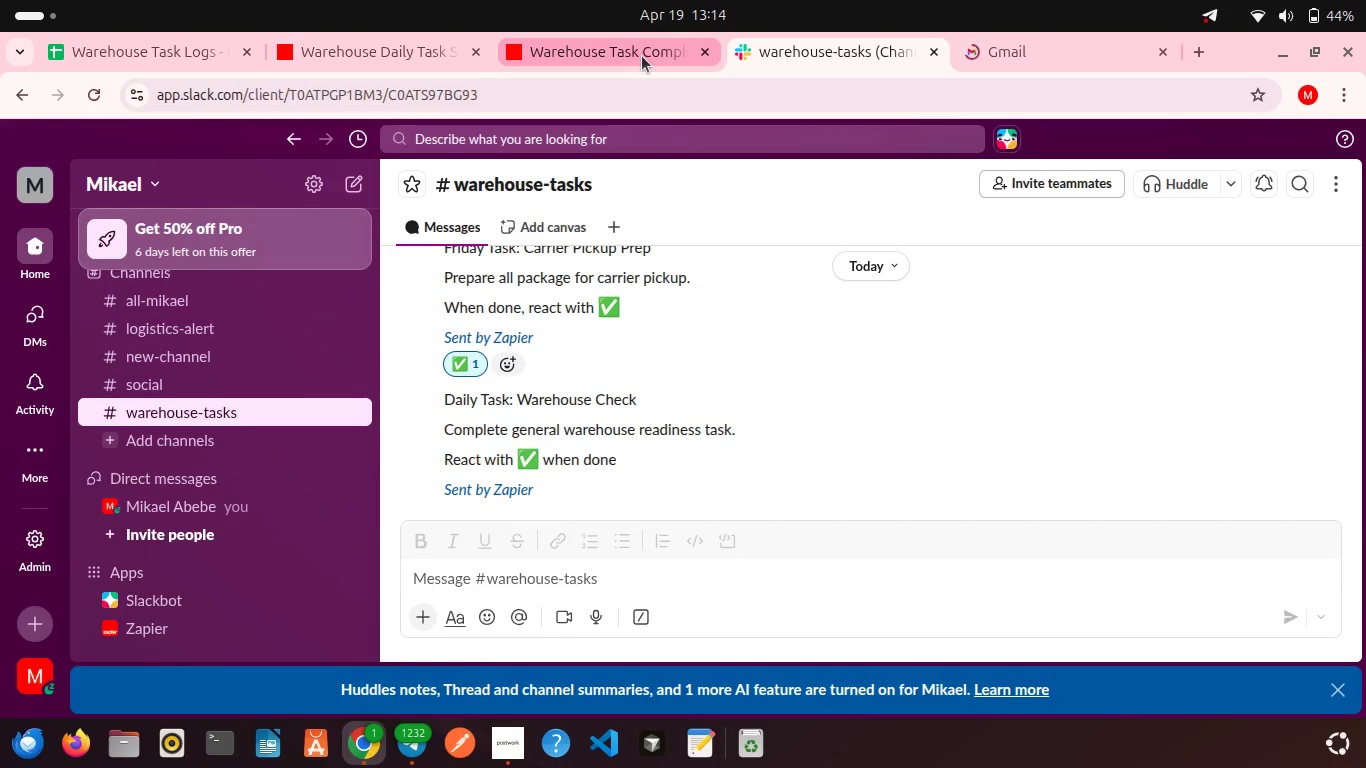 
left_click([642, 56])
 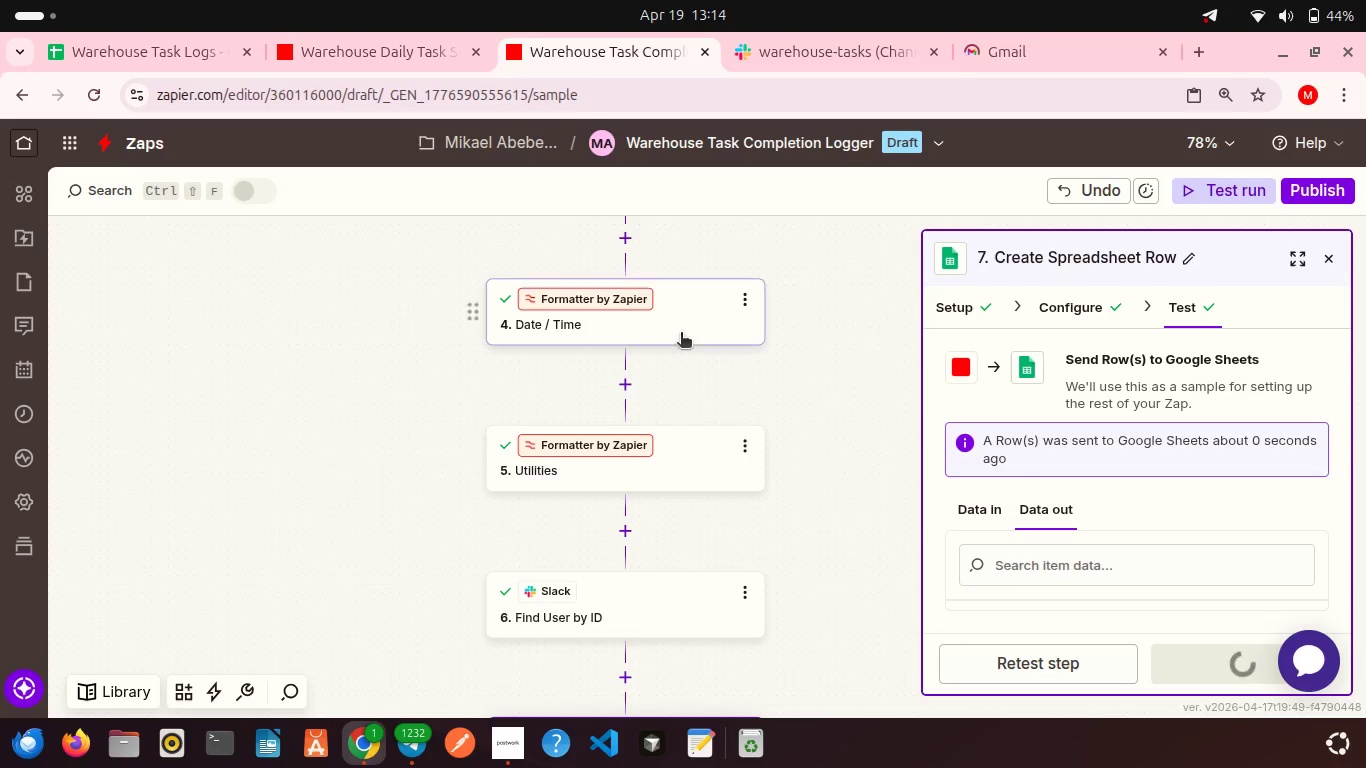 
scroll: coordinate [681, 334], scroll_direction: down, amount: 3.0
 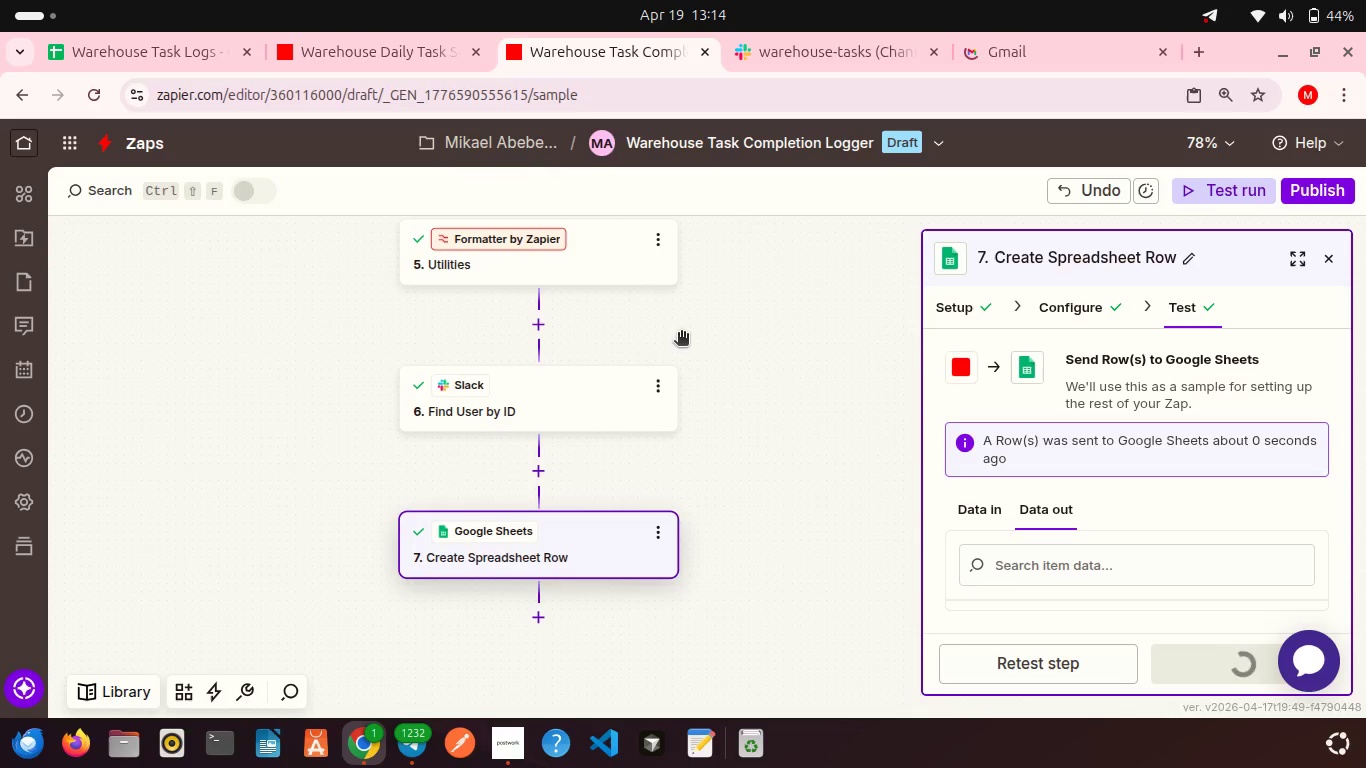 
scroll: coordinate [681, 334], scroll_direction: up, amount: 1.0
 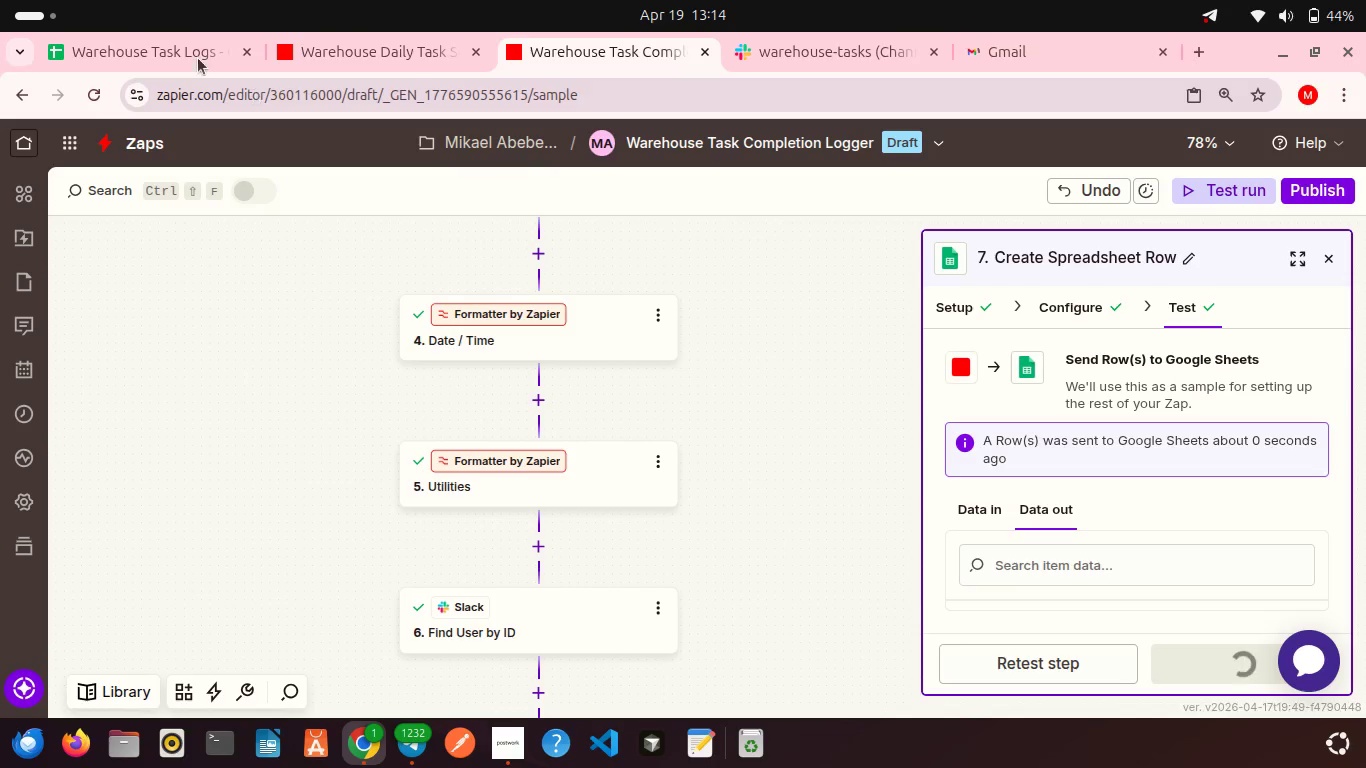 
left_click([194, 55])
 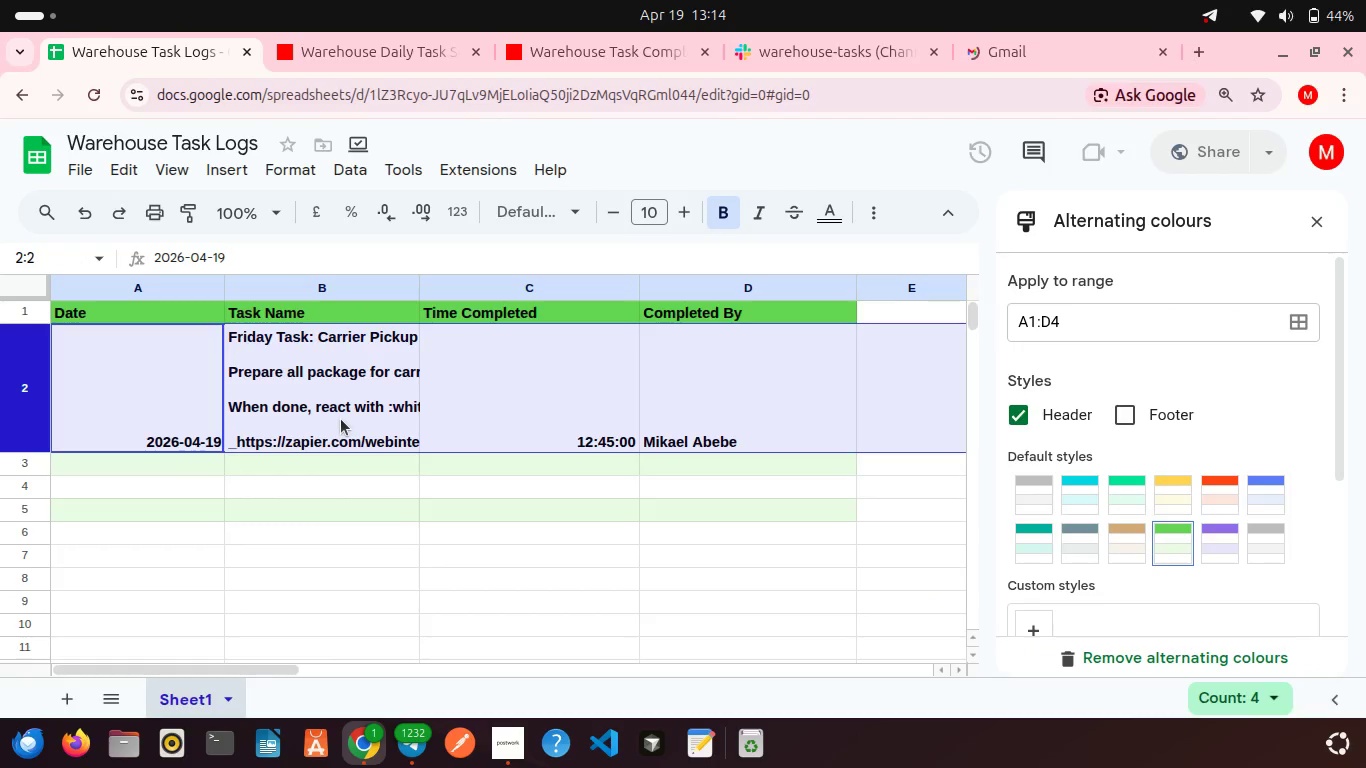 
scroll: coordinate [341, 419], scroll_direction: up, amount: 2.0
 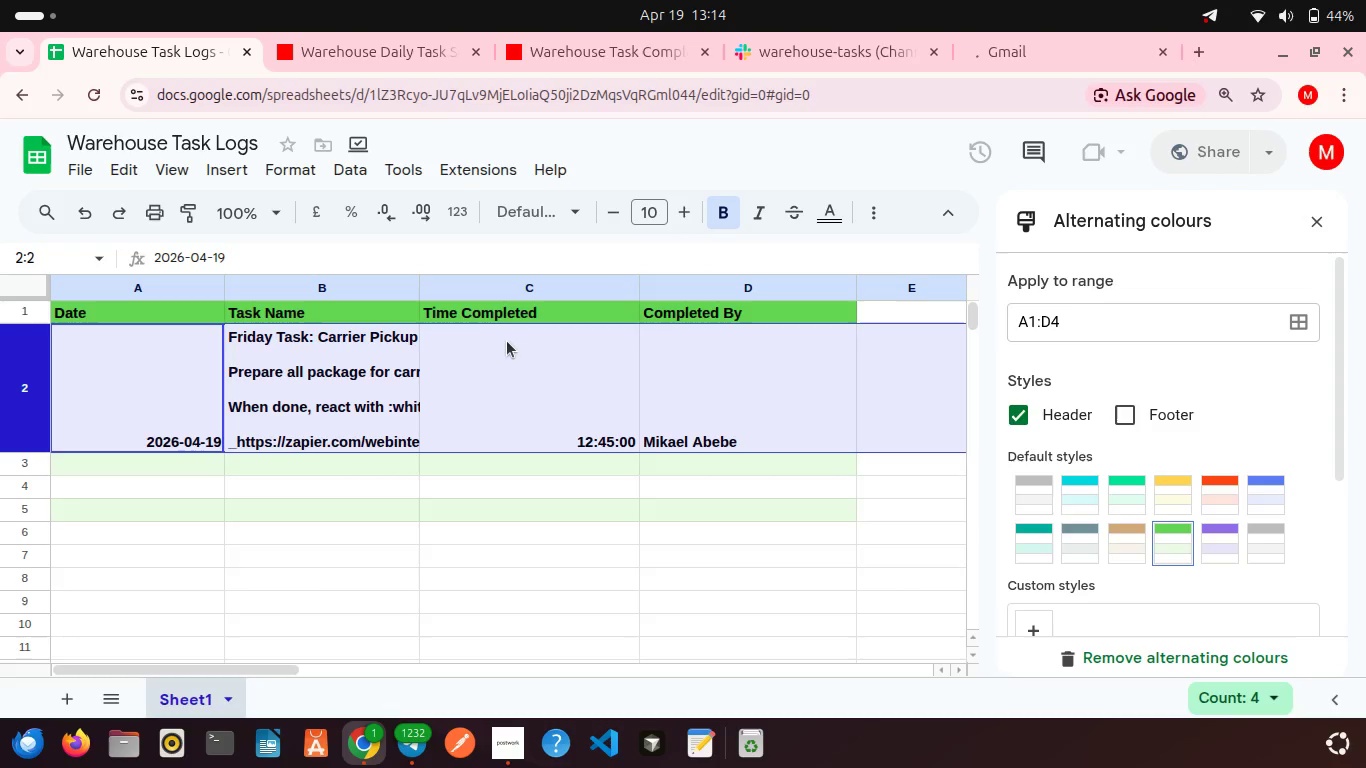 
wait(10.47)
 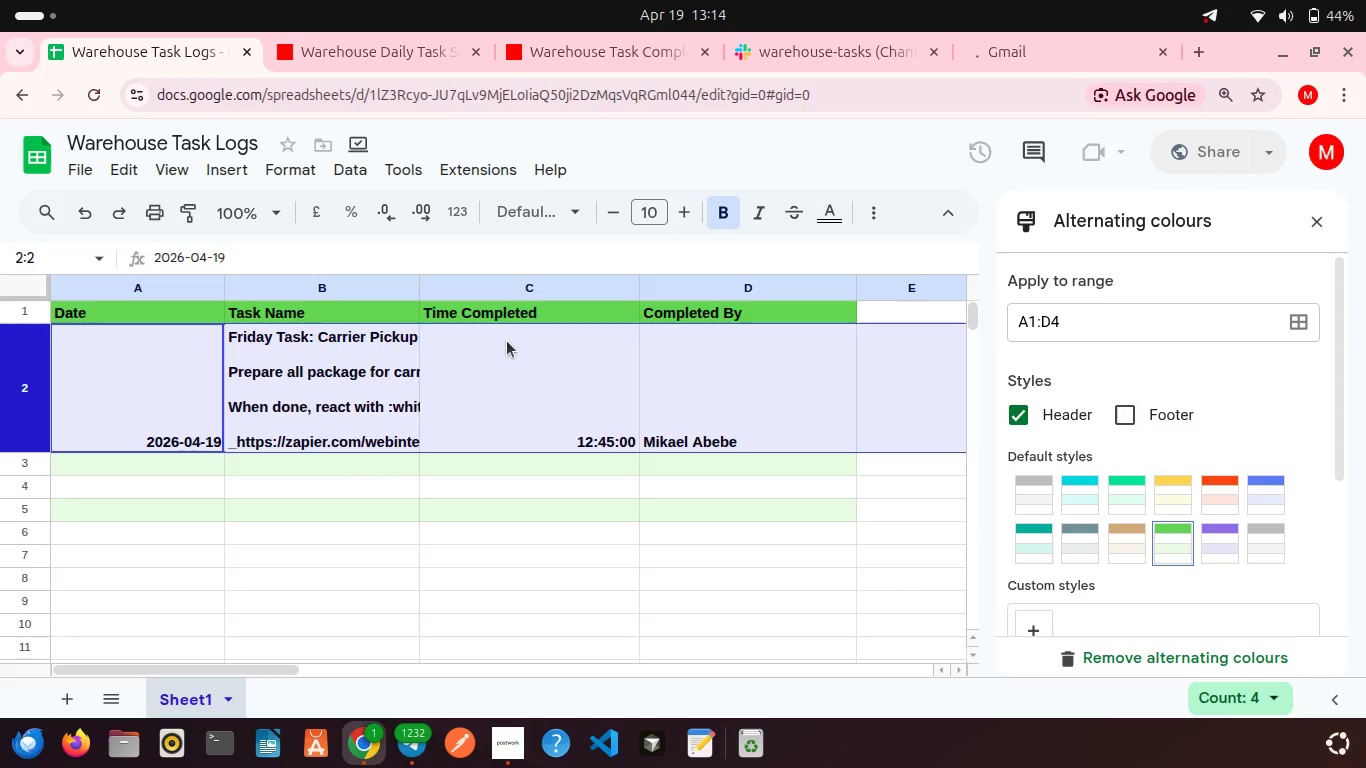 
left_click([1248, 2])
 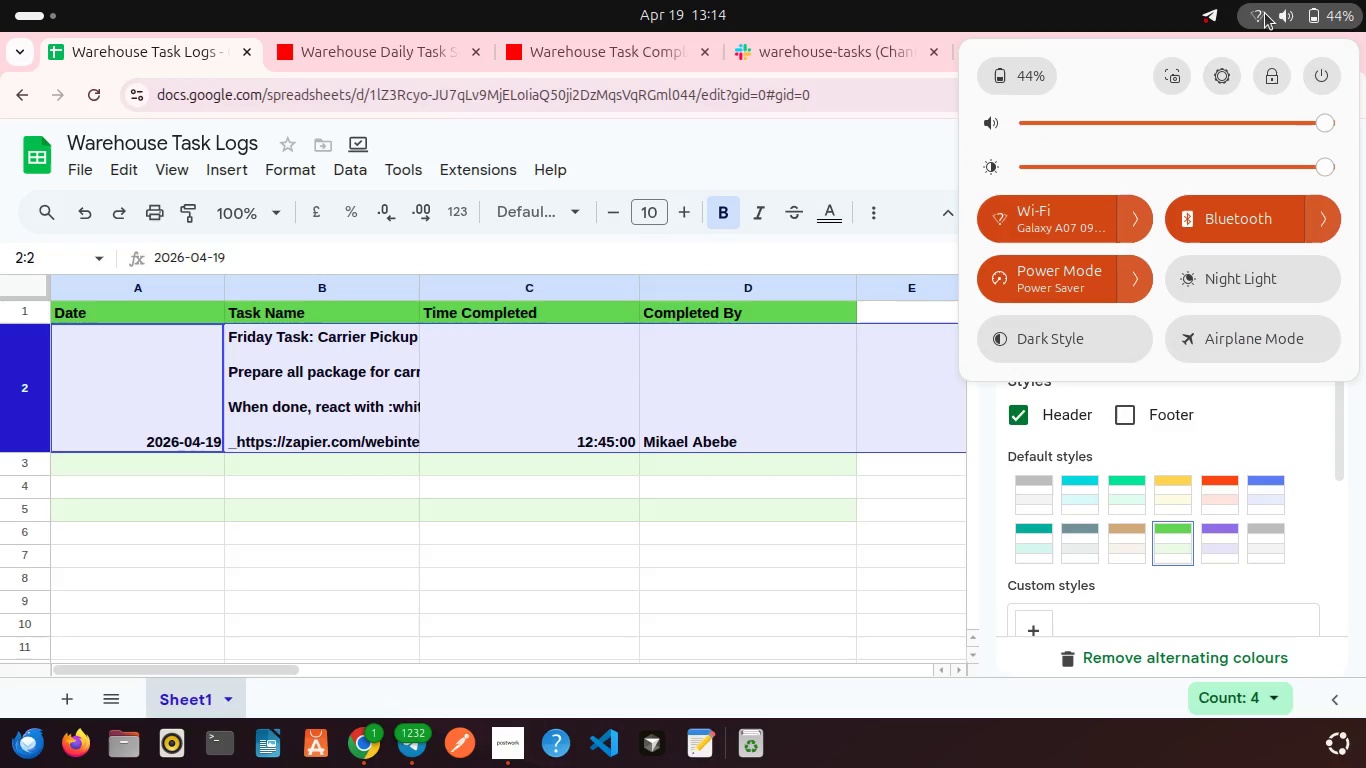 
left_click([1265, 13])
 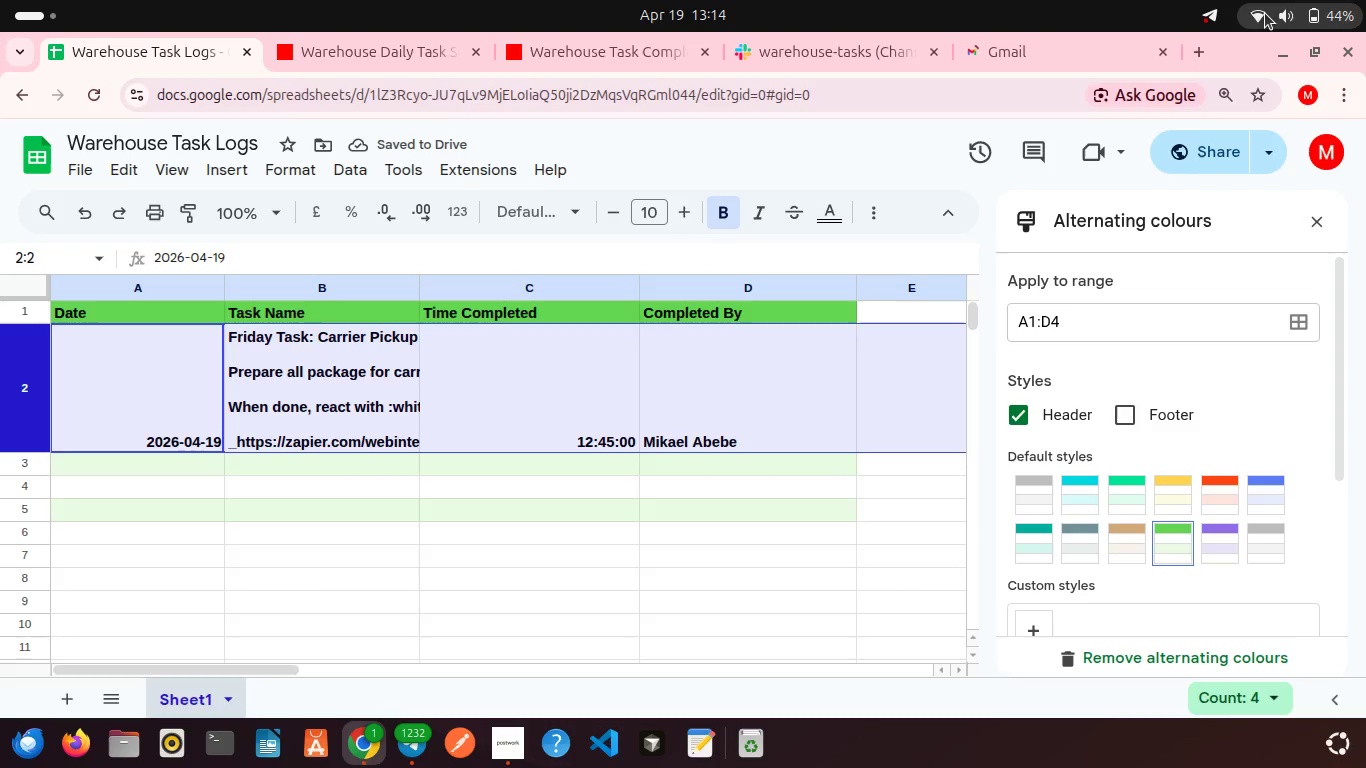 
wait(13.98)
 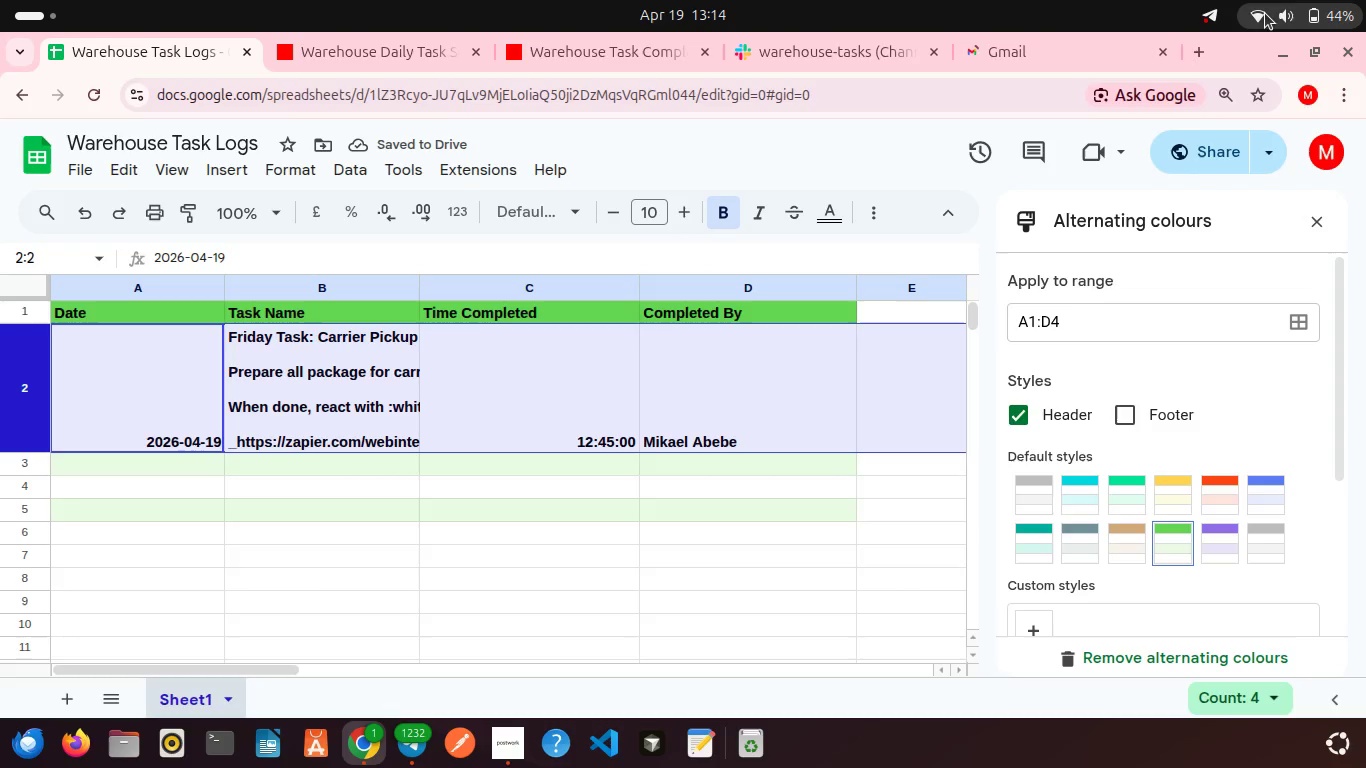 
scroll: coordinate [740, 490], scroll_direction: down, amount: 1.0
 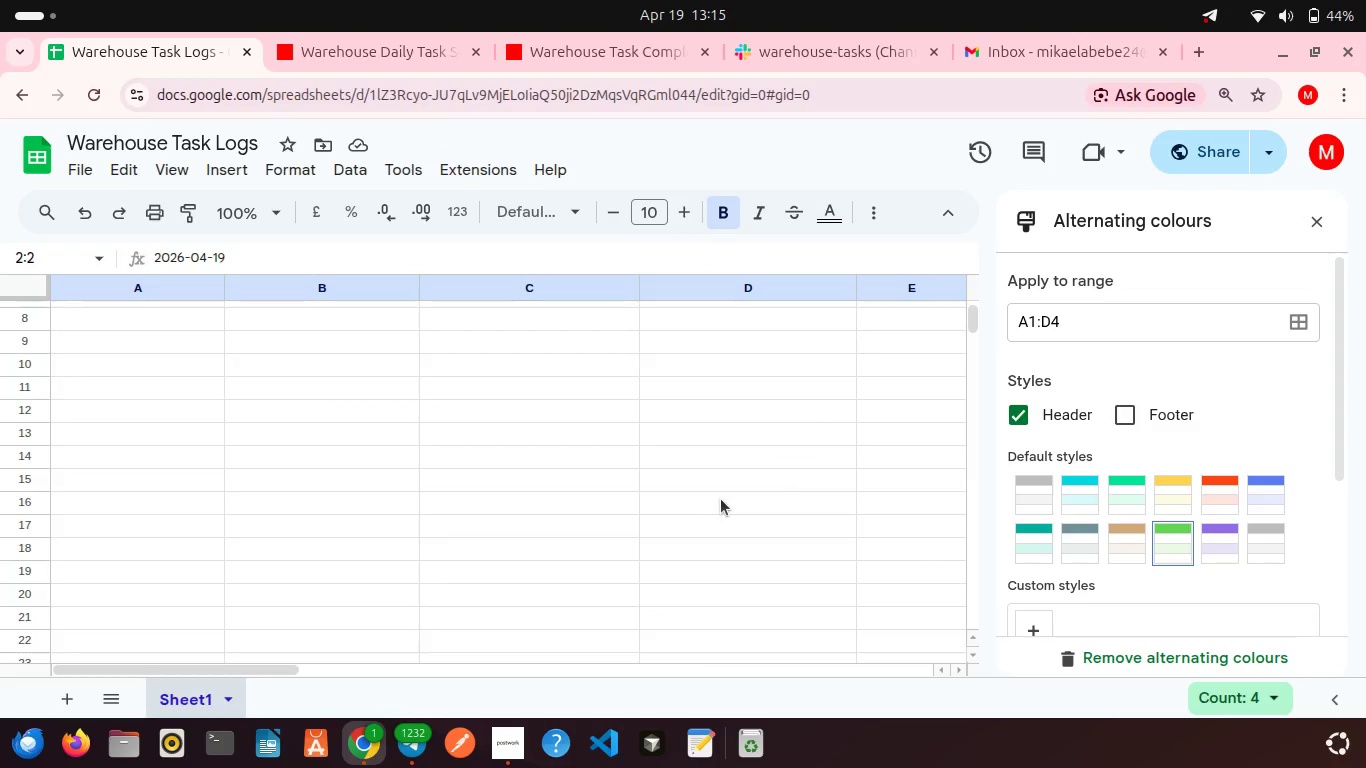 
left_click([766, 353])
 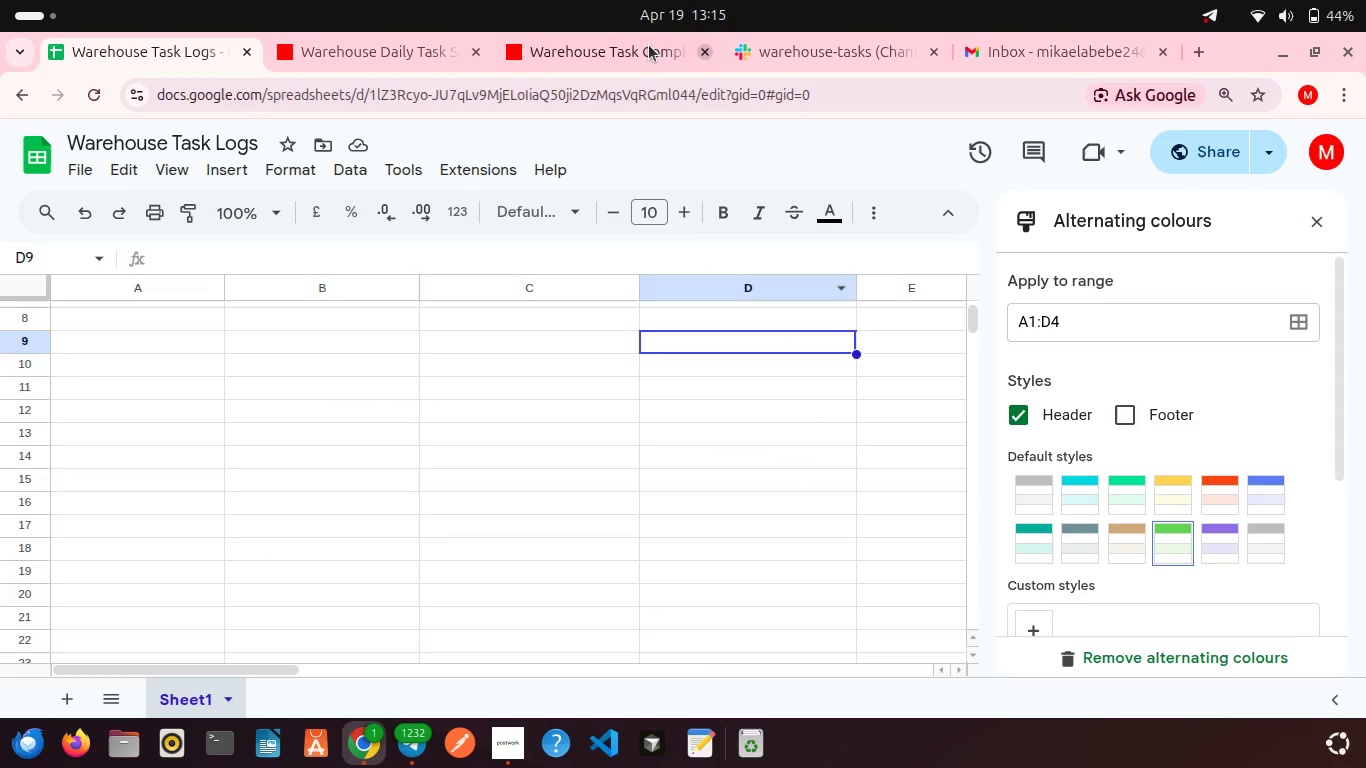 
left_click([638, 43])
 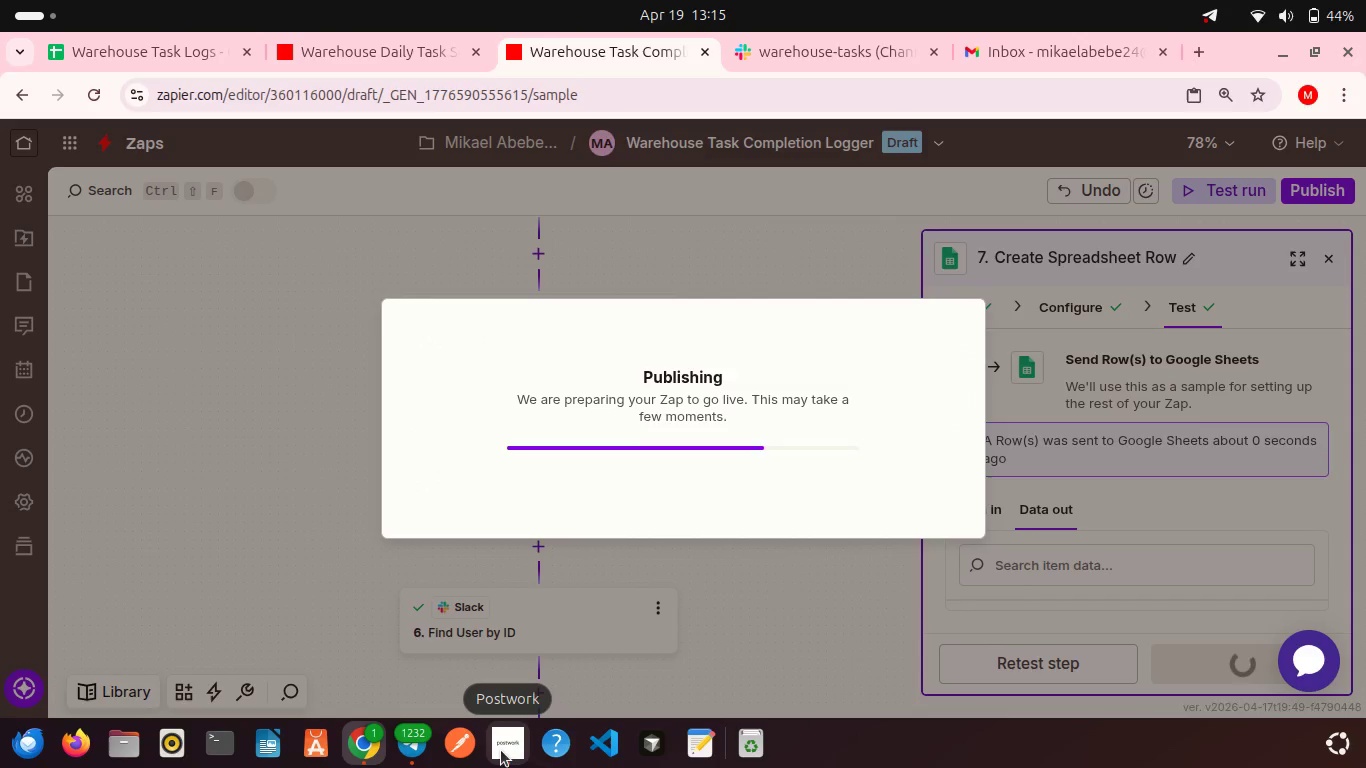 
left_click([504, 749])